 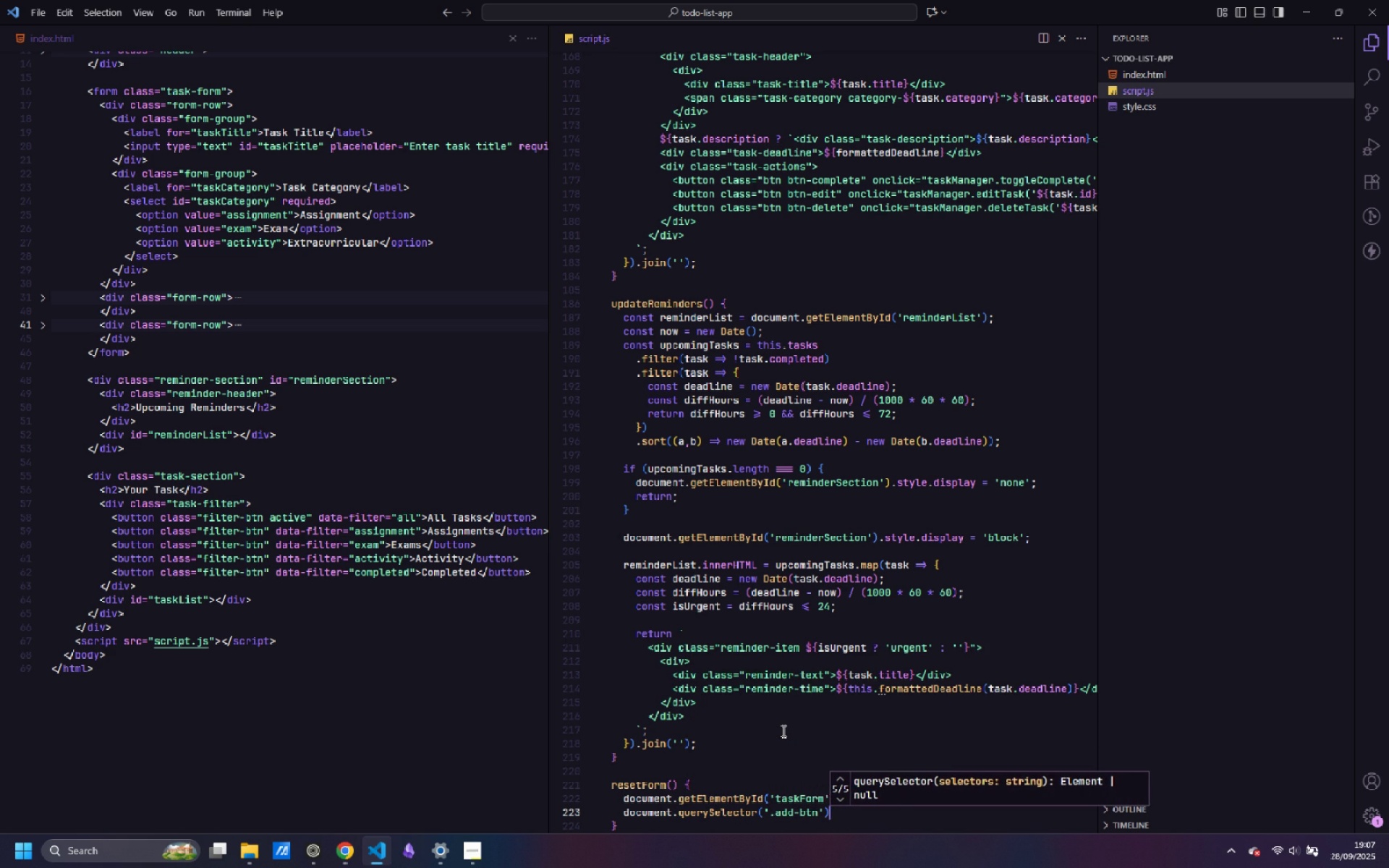 
key(ArrowRight)
 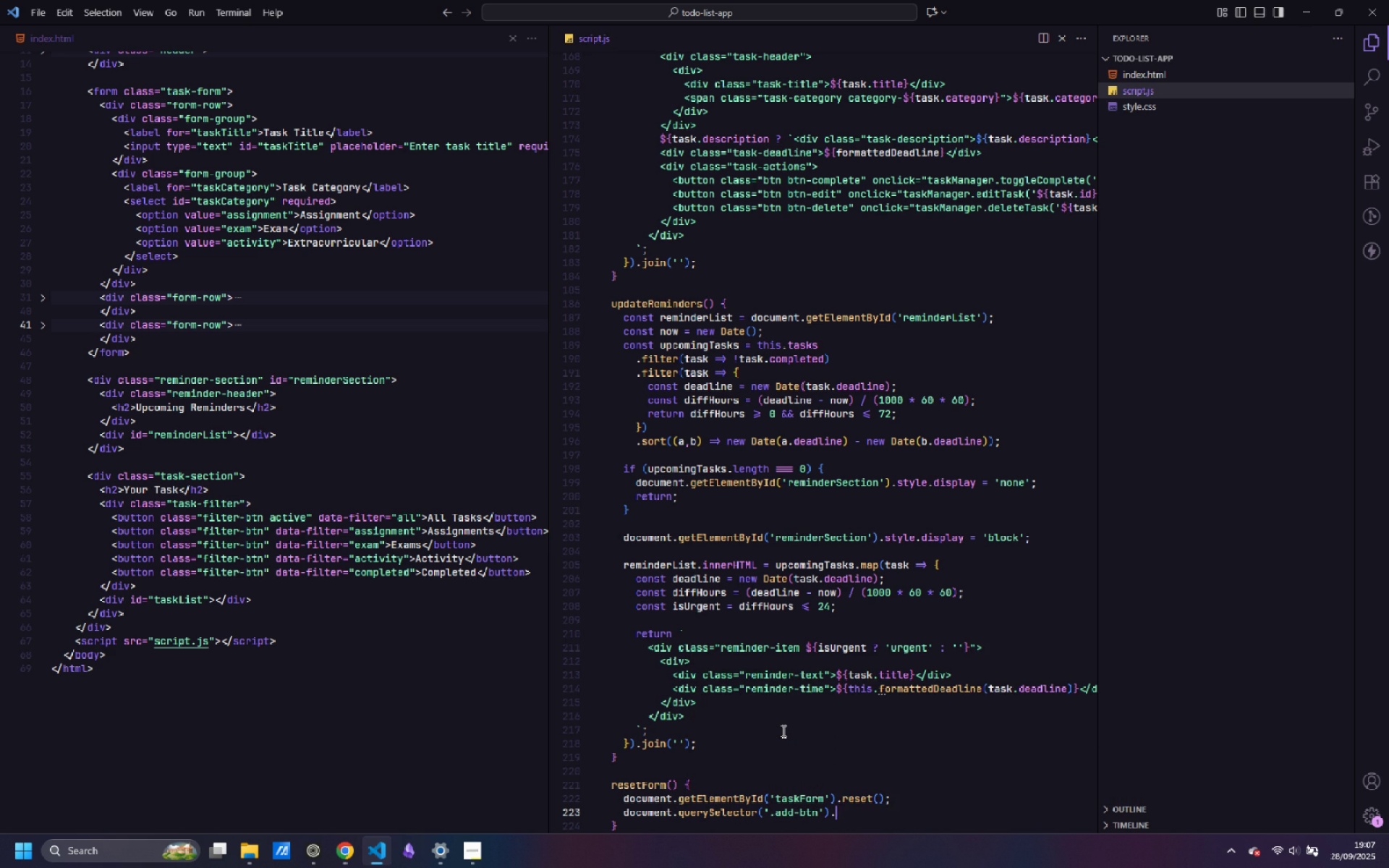 
type(.tex)
 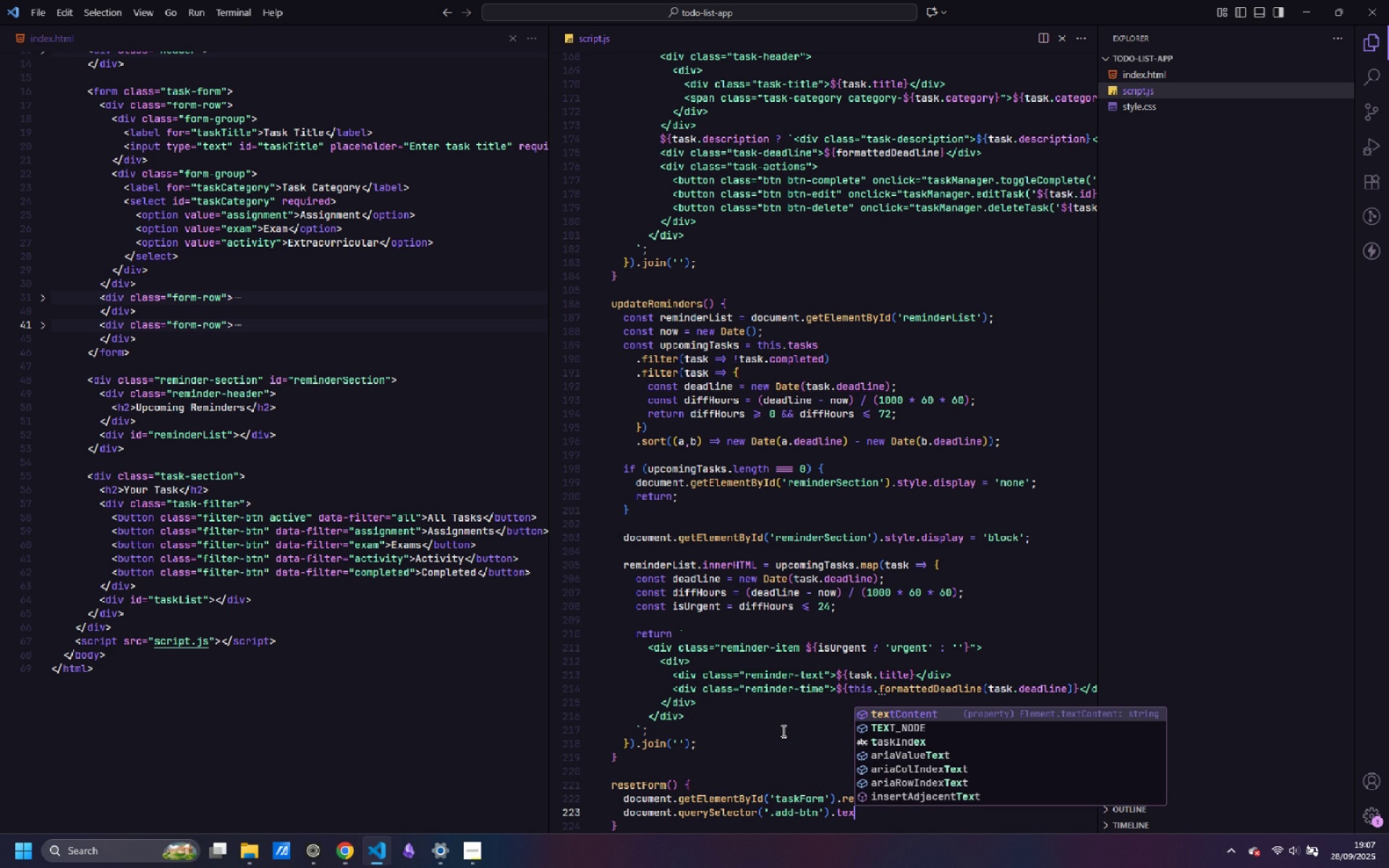 
key(Enter)
 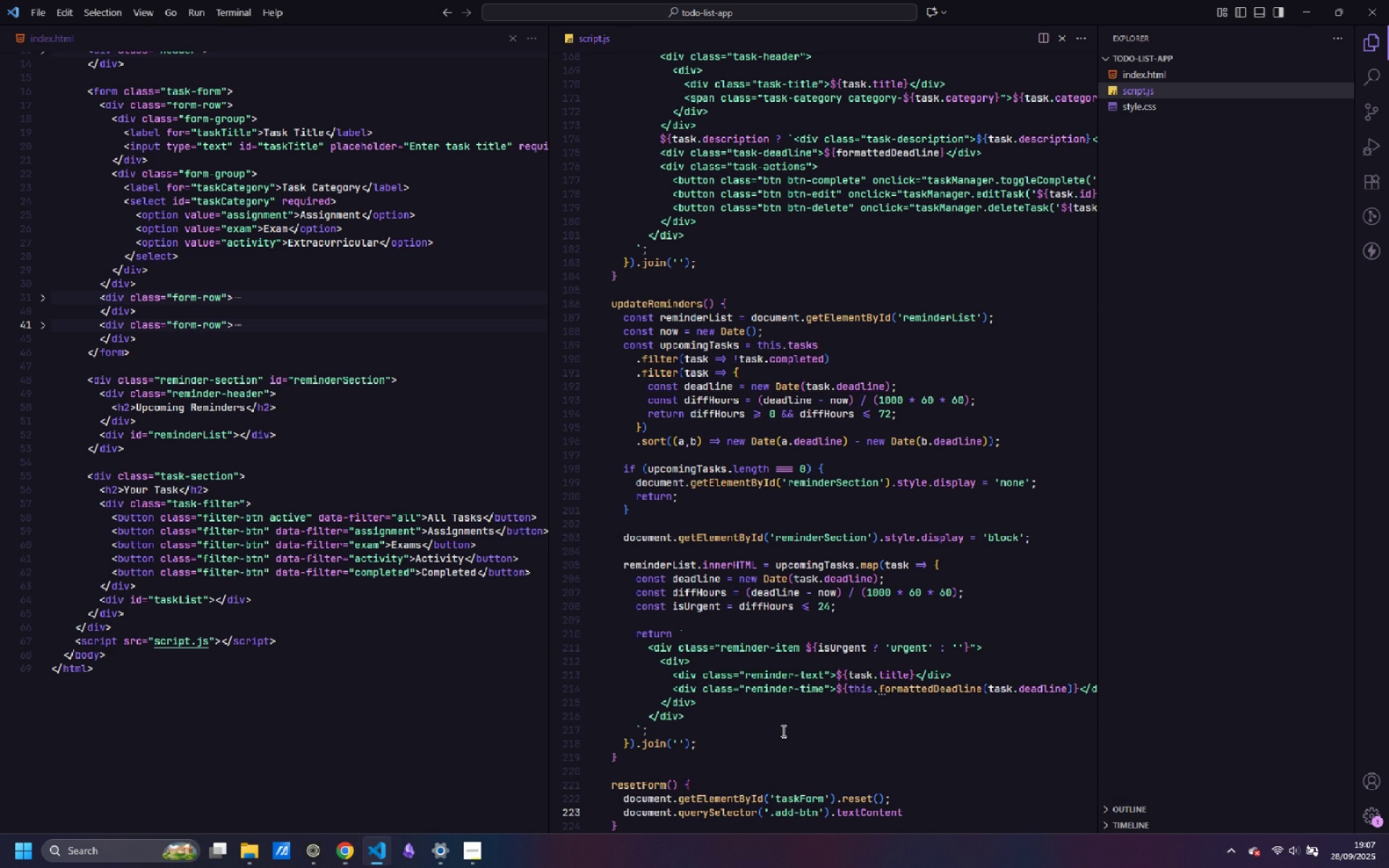 
type( = 'ADD tak)
key(Backspace)
type(sk)
 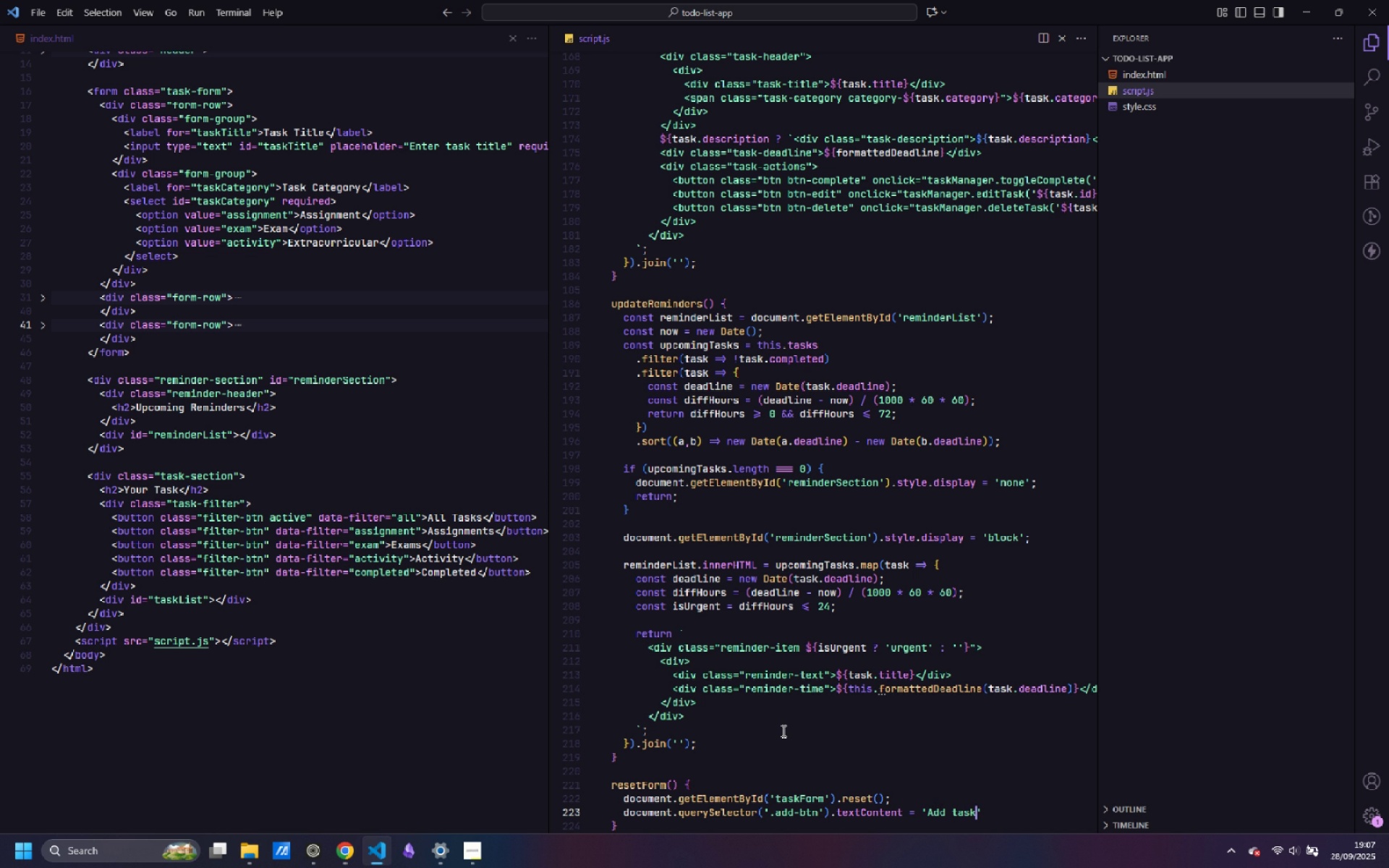 
key(ArrowRight)
 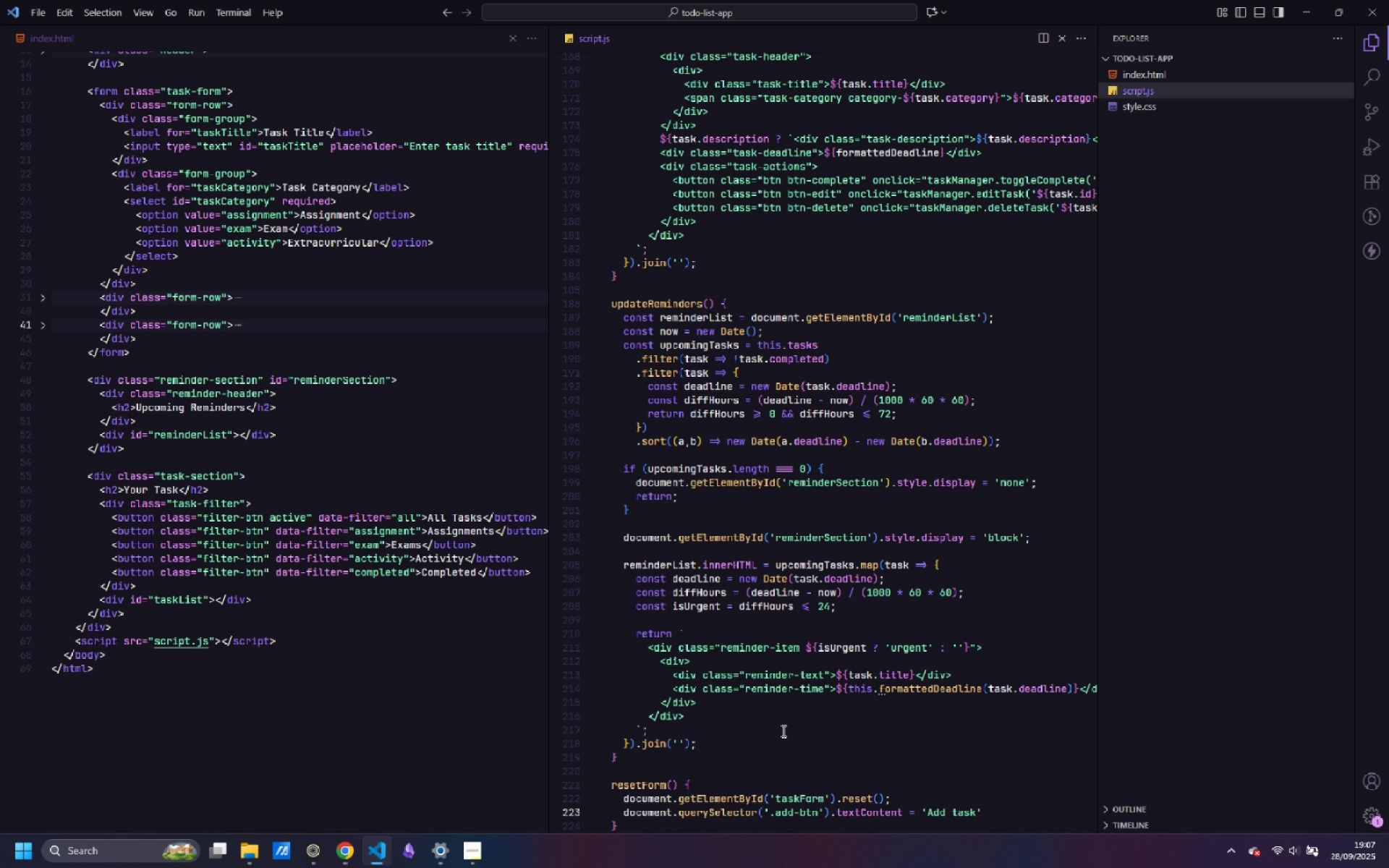 
key(Semicolon)
 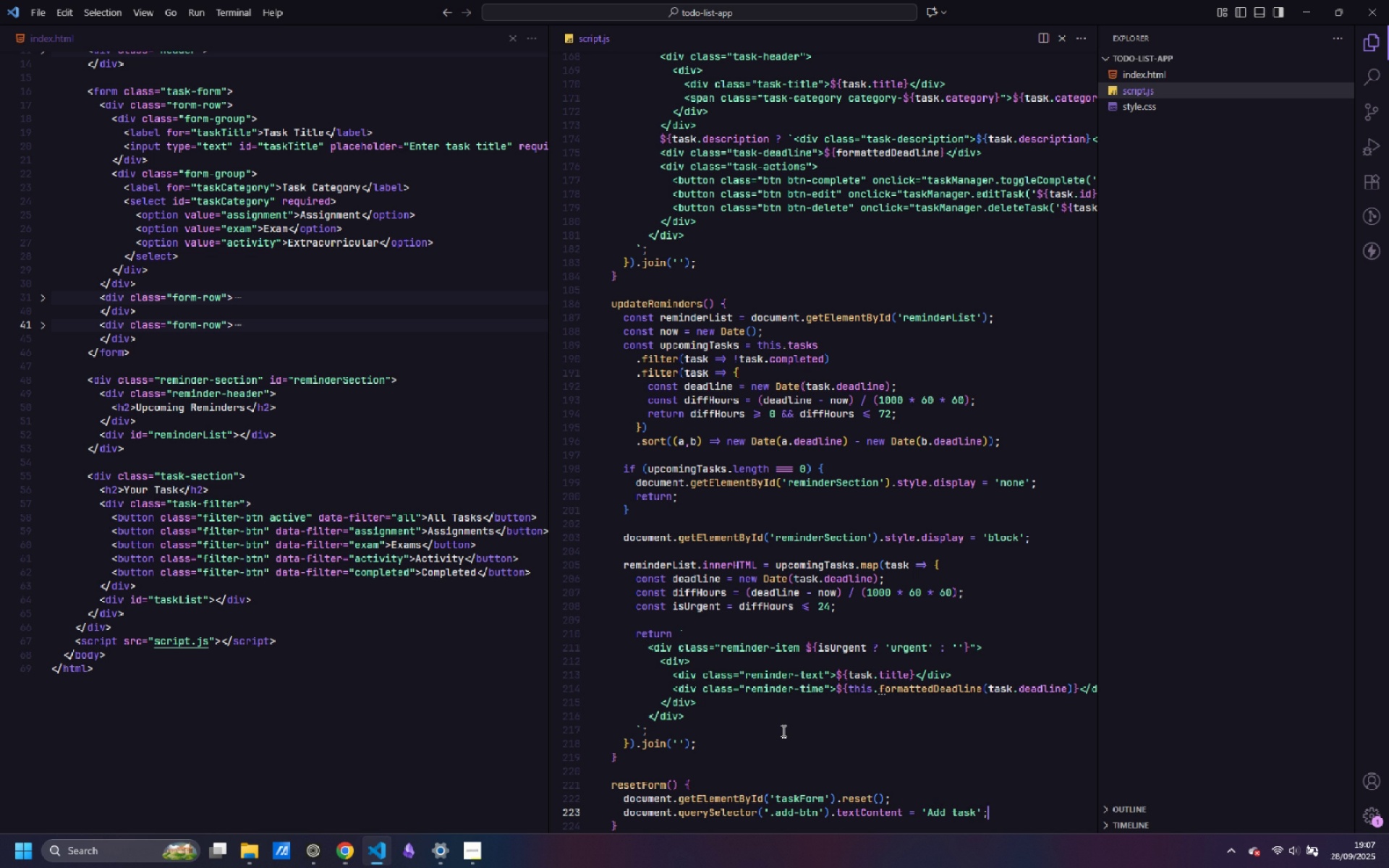 
key(Control+ControlLeft)
 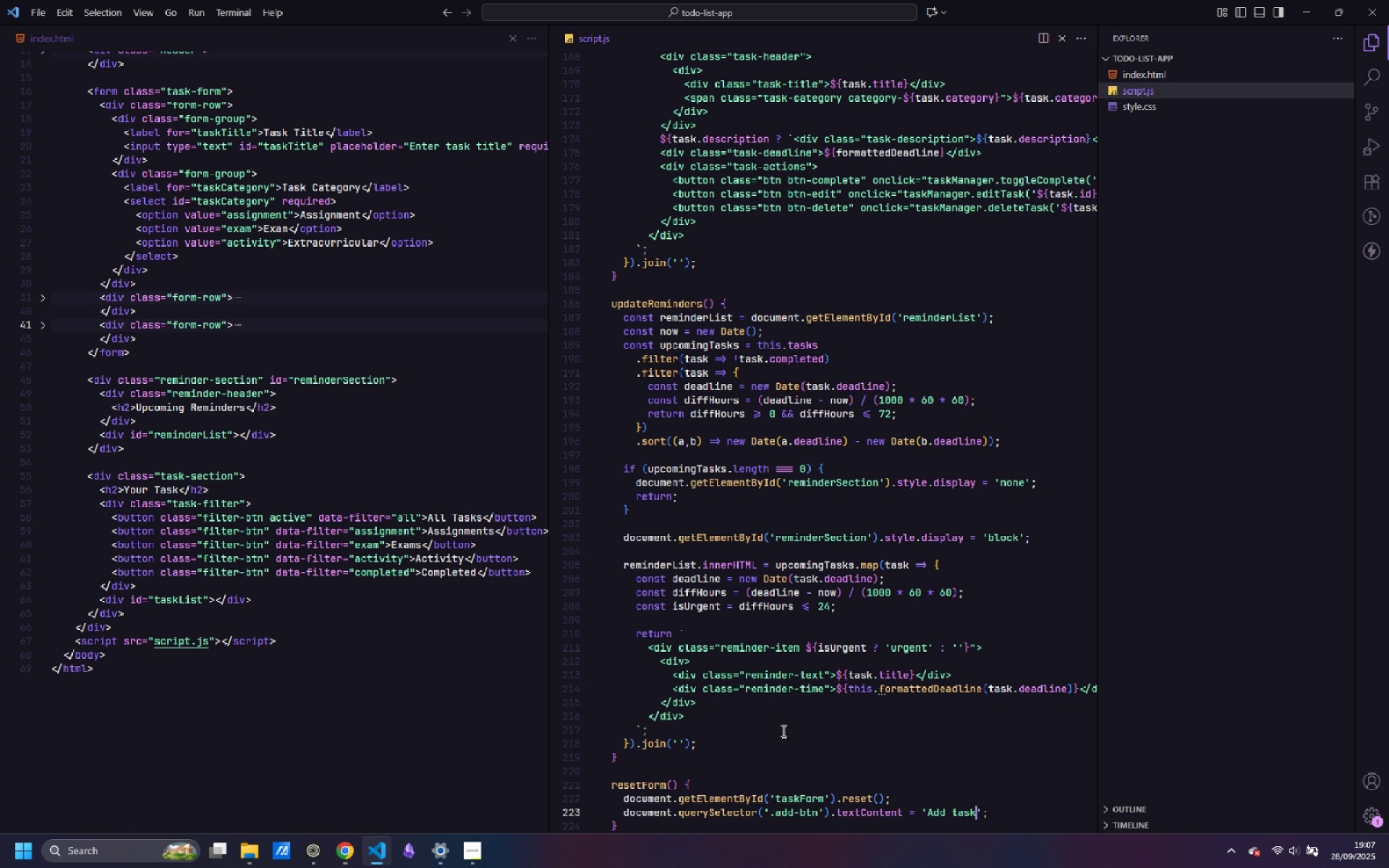 
key(Control+ArrowLeft)
 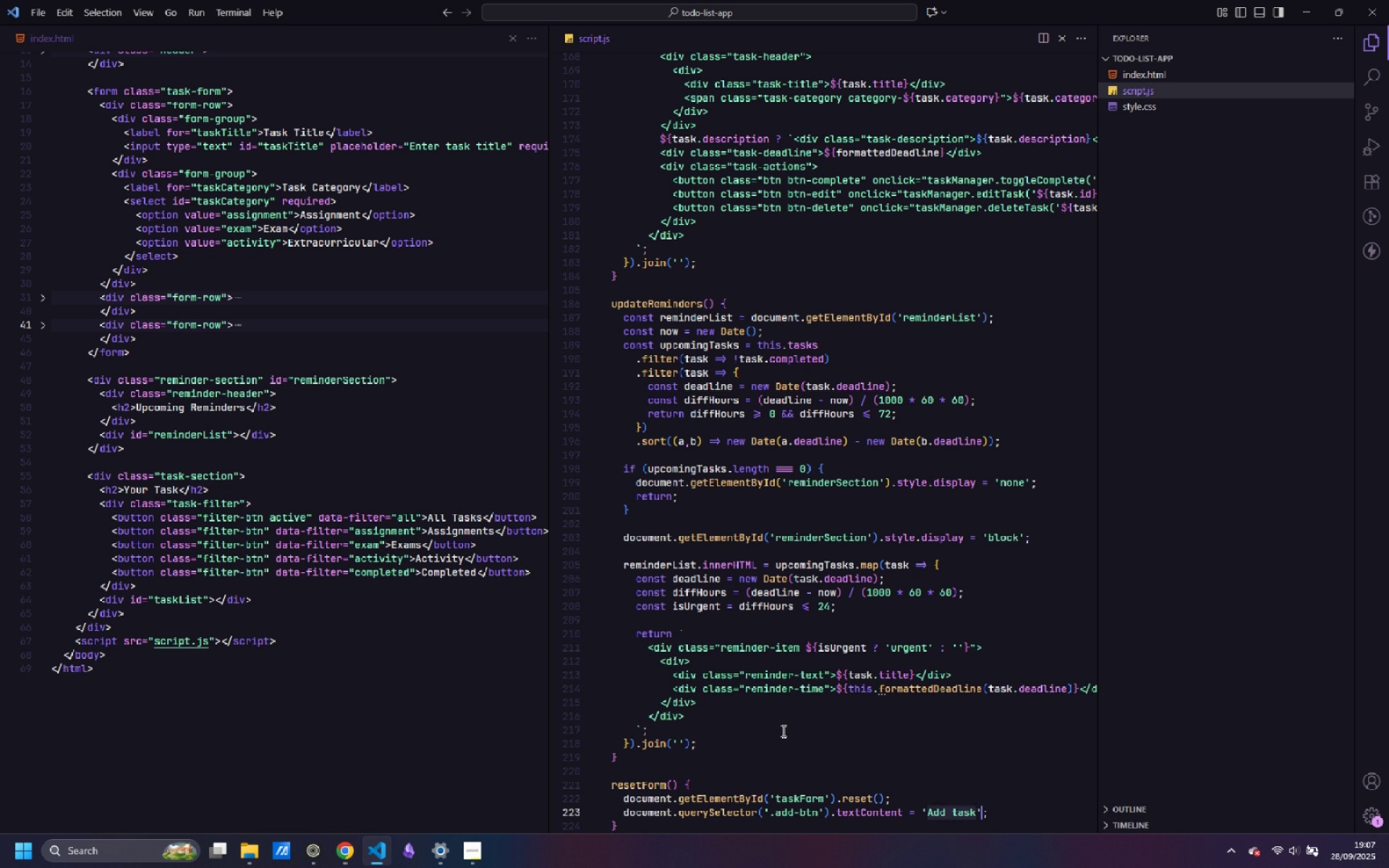 
key(ArrowRight)